 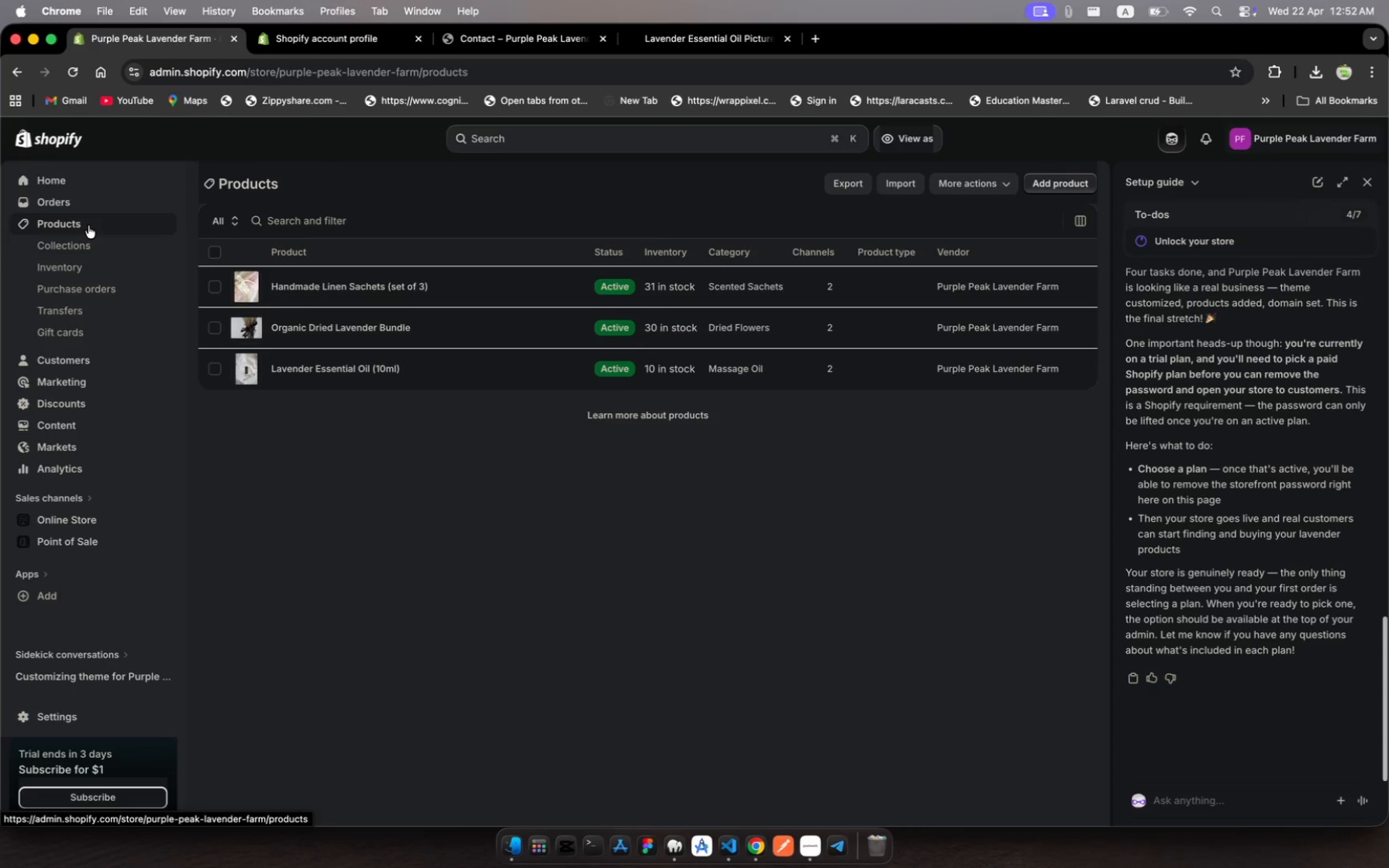 
left_click([837, 188])
 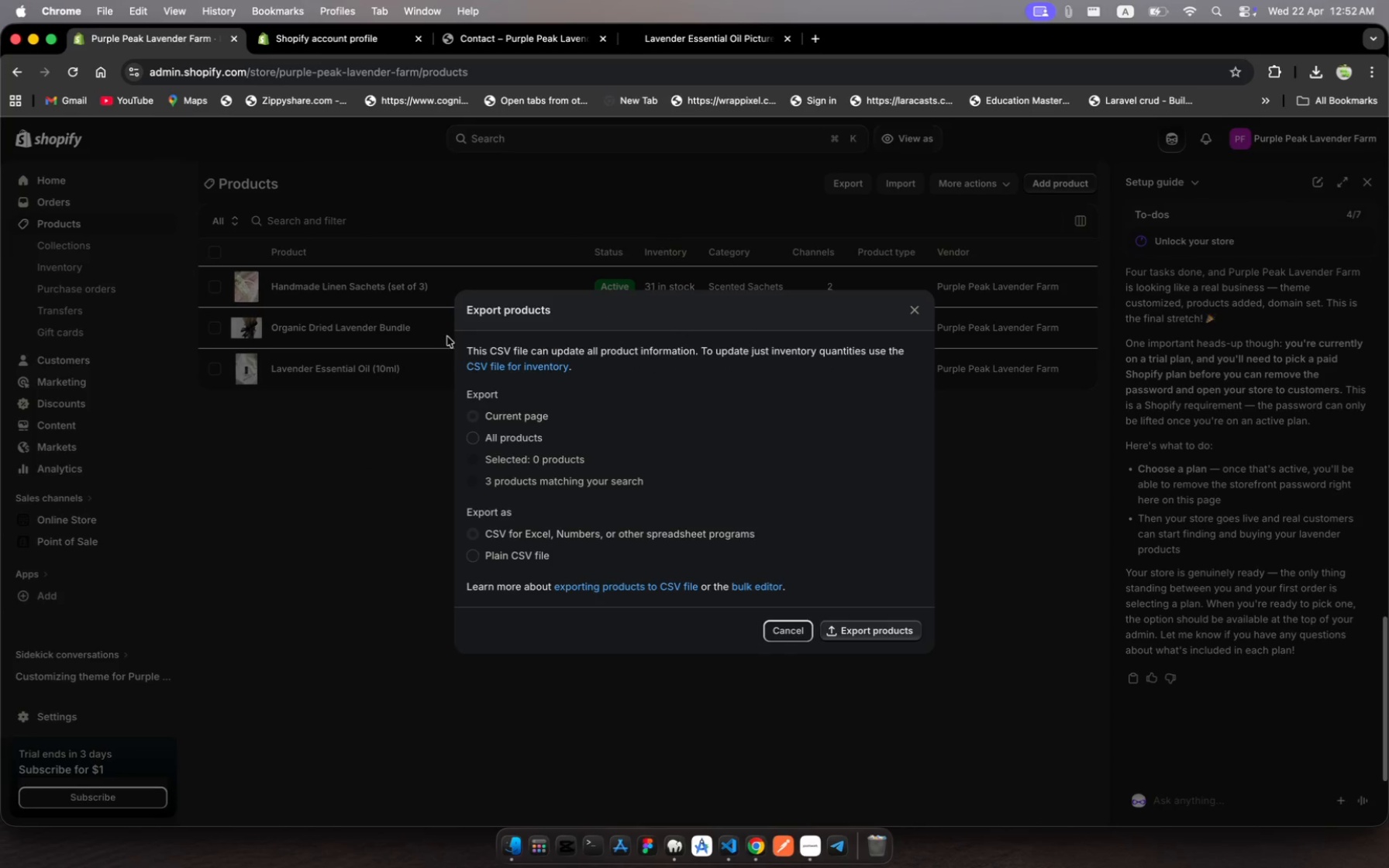 
left_click([476, 440])
 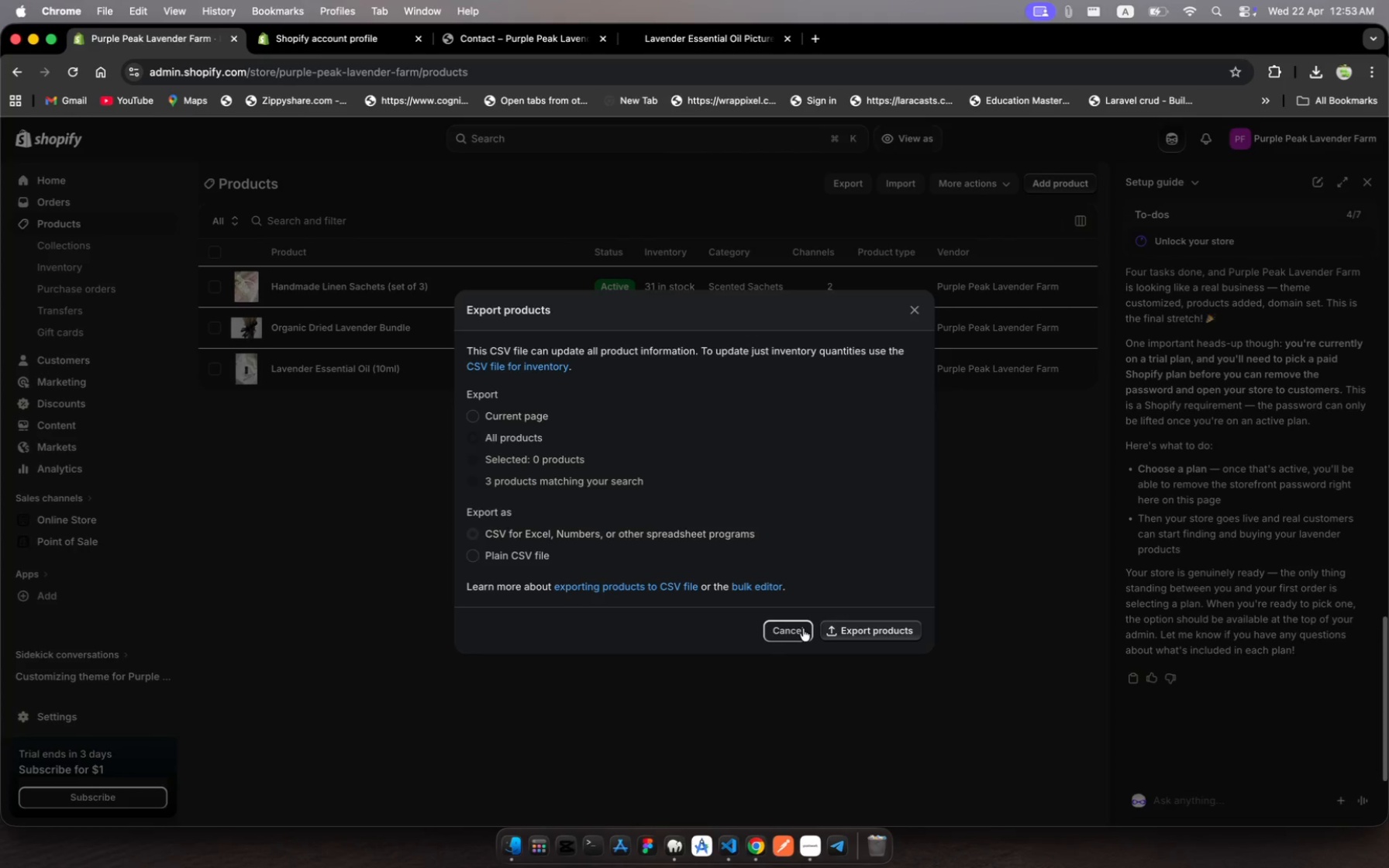 
left_click([792, 628])
 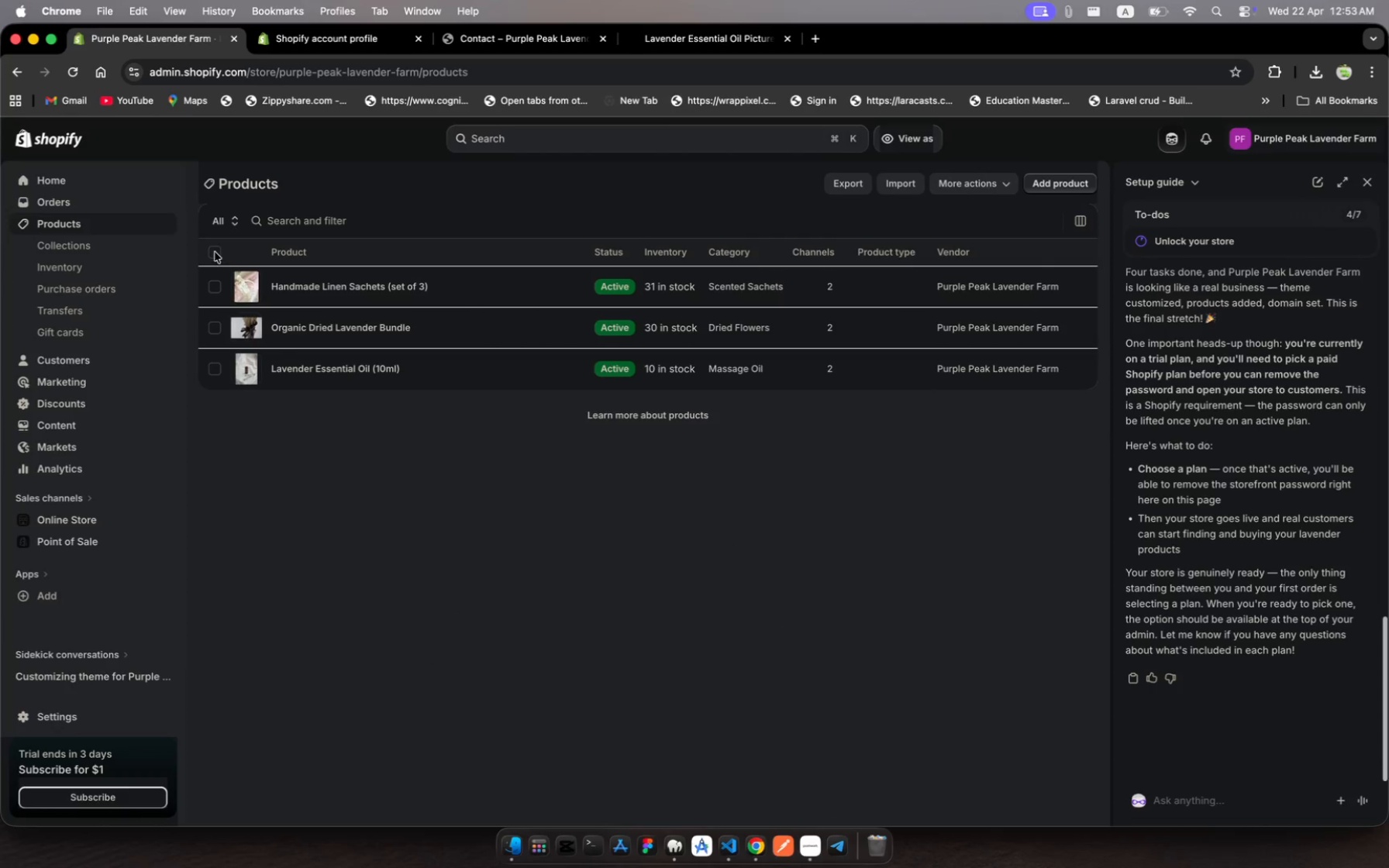 
left_click([215, 252])
 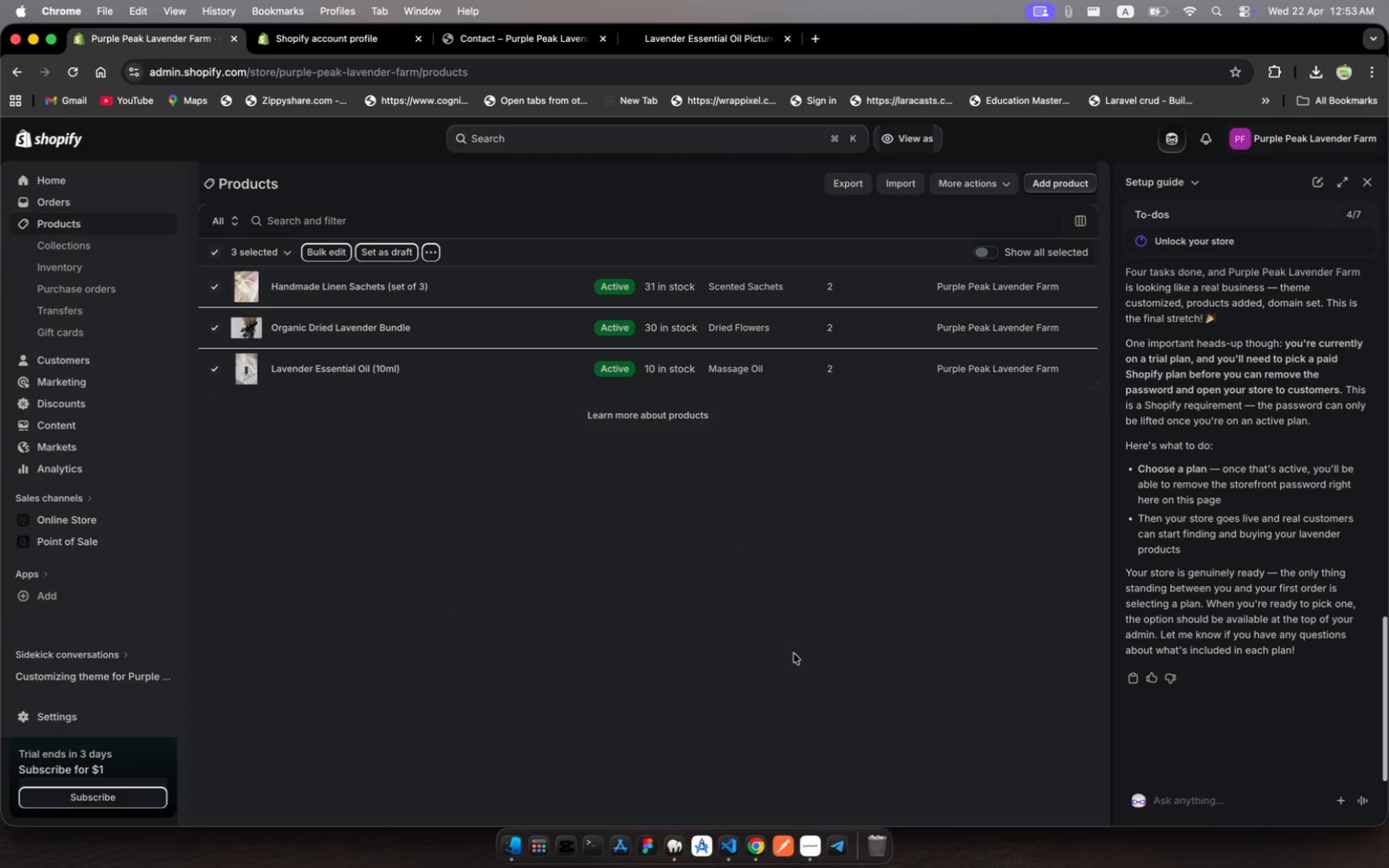 
wait(5.37)
 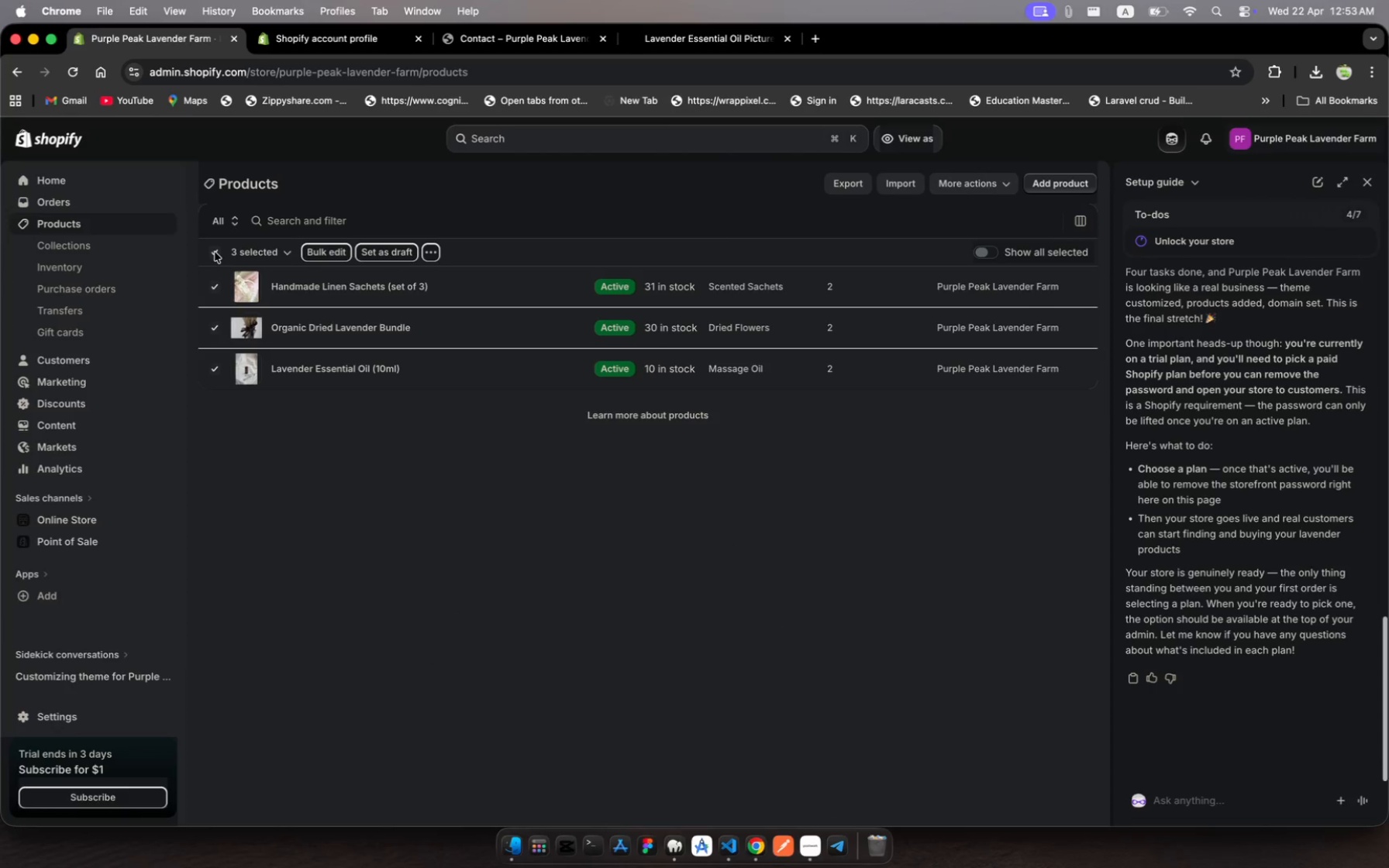 
left_click([807, 843])